 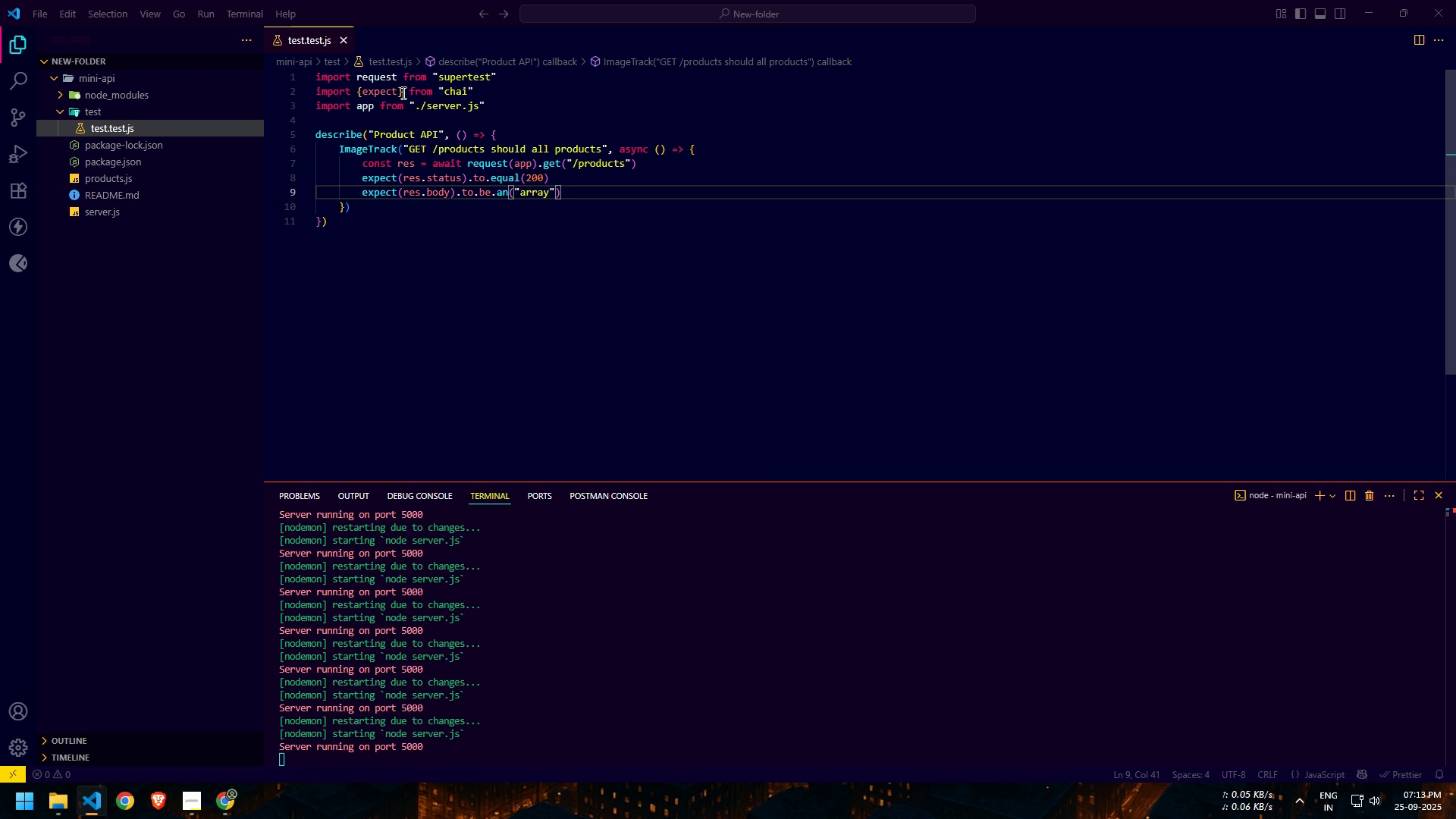 
key(ArrowDown)
 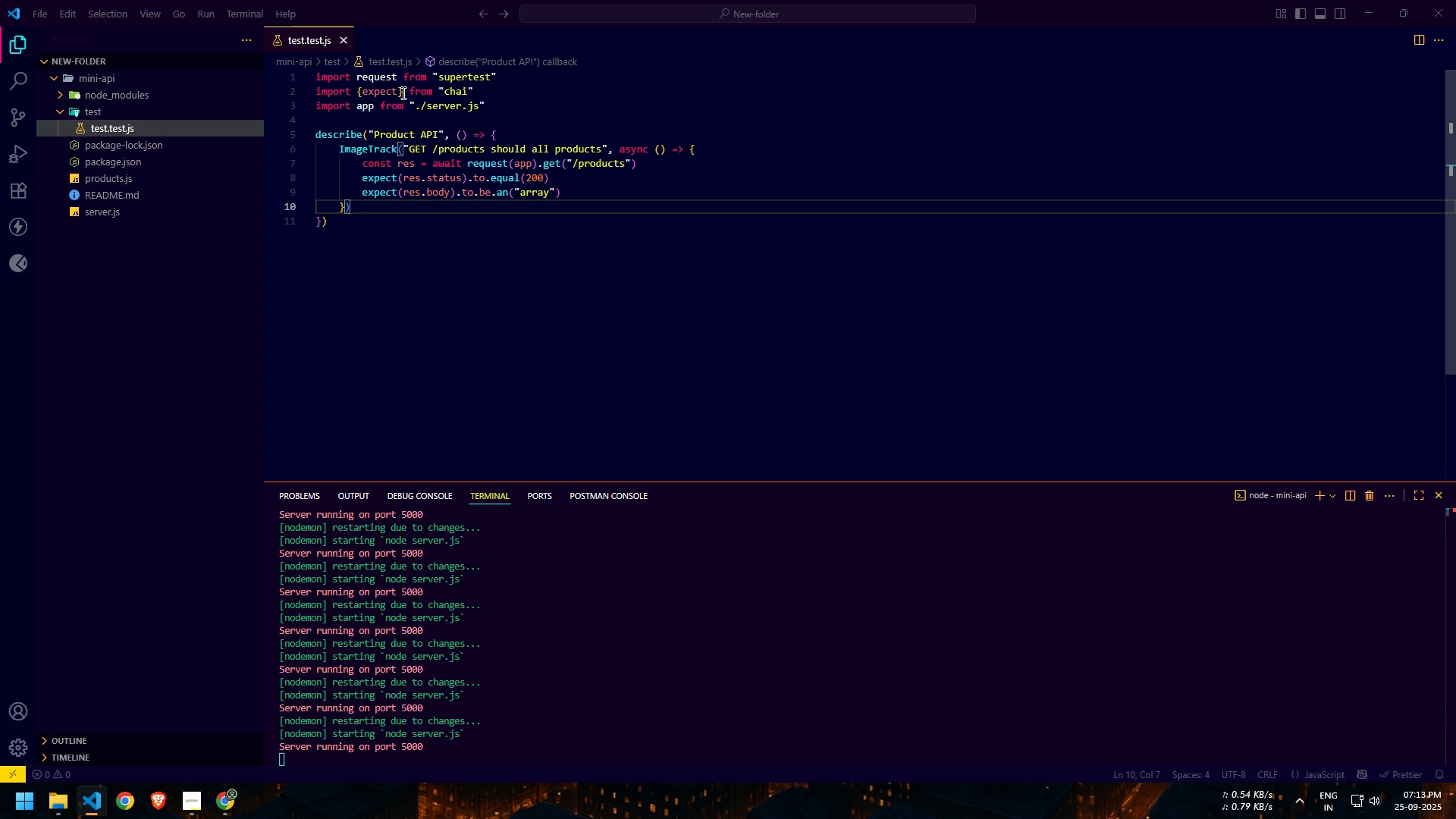 
key(ArrowUp)
 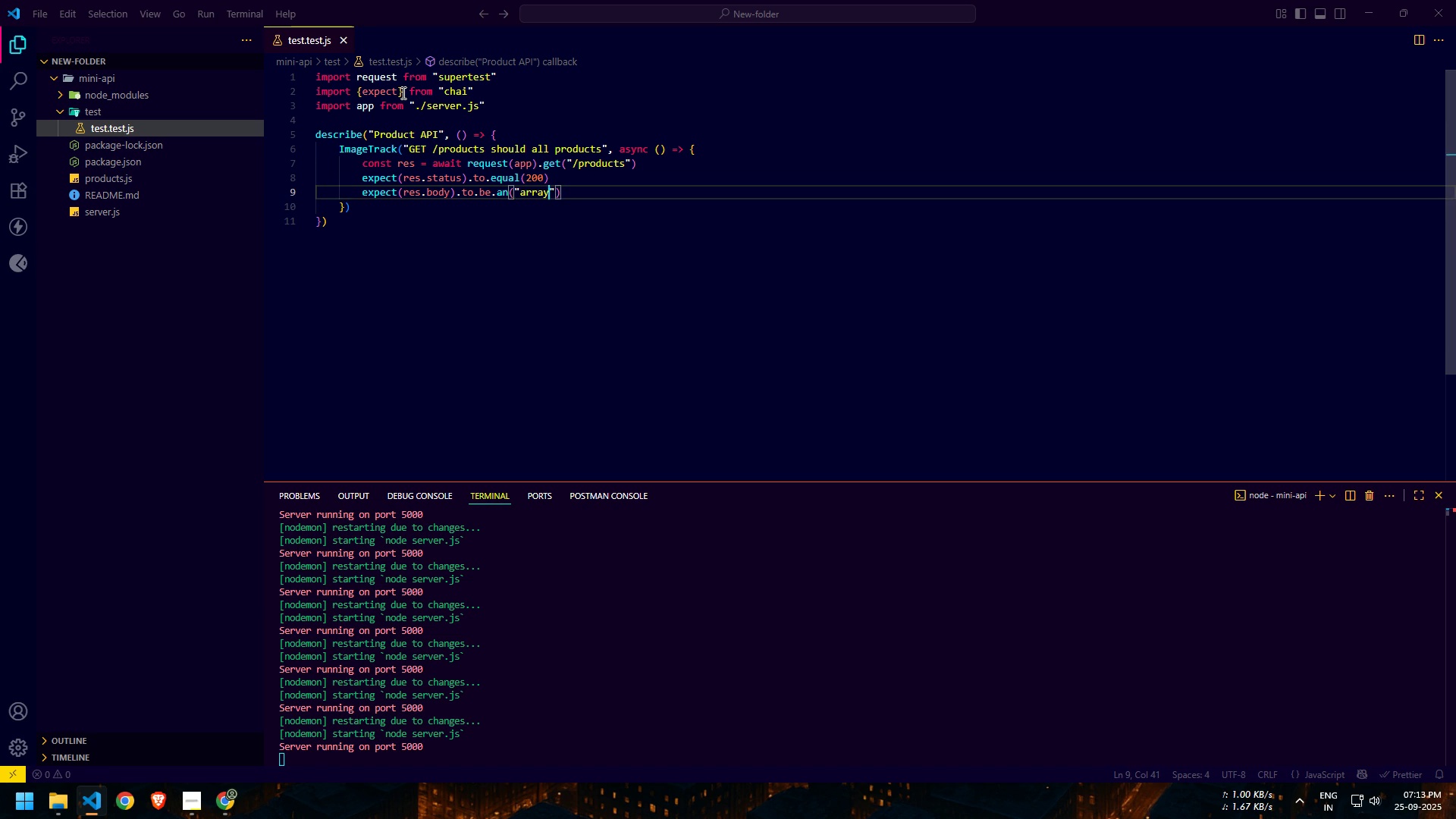 
key(ArrowUp)
 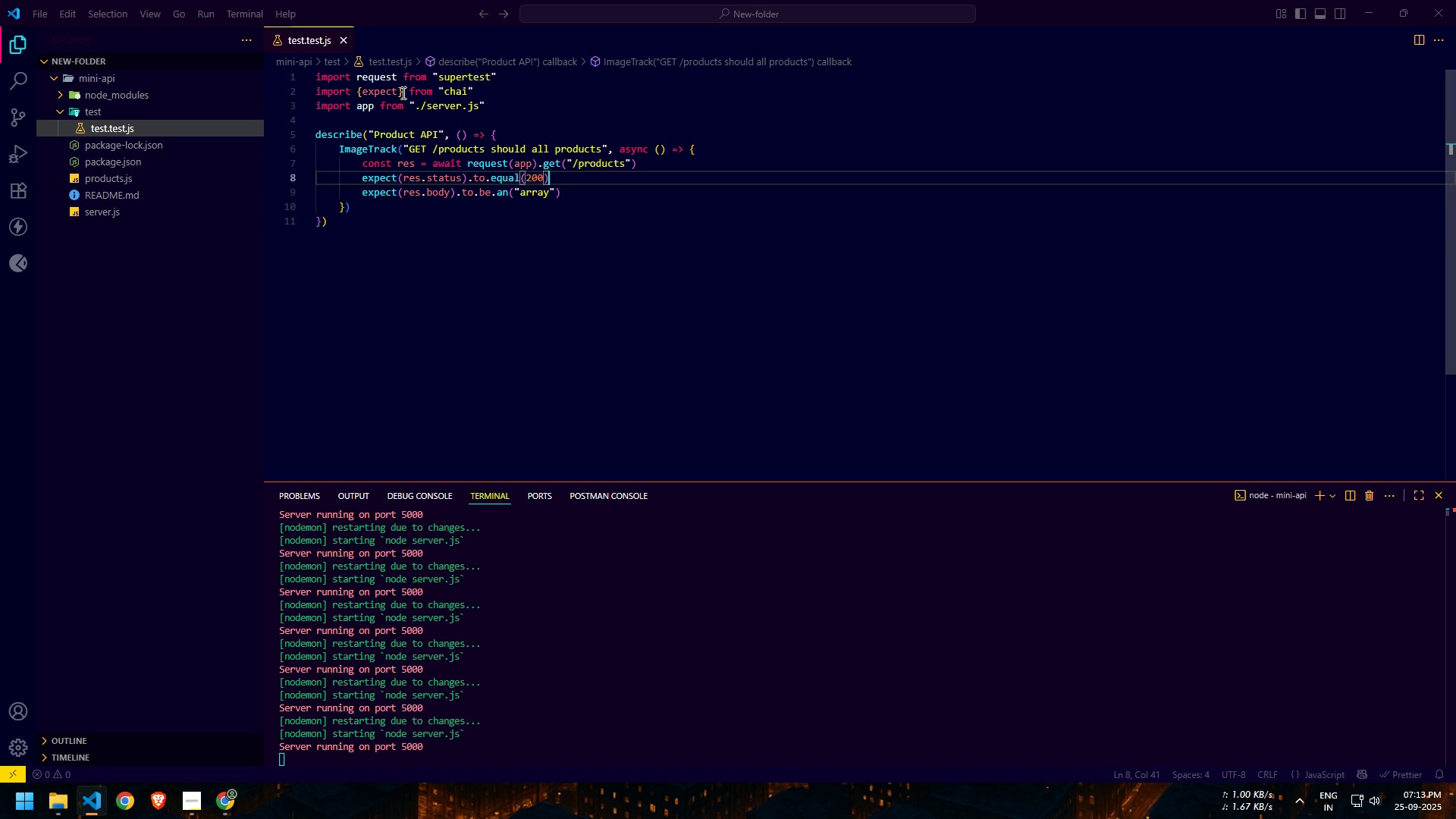 
key(ArrowUp)
 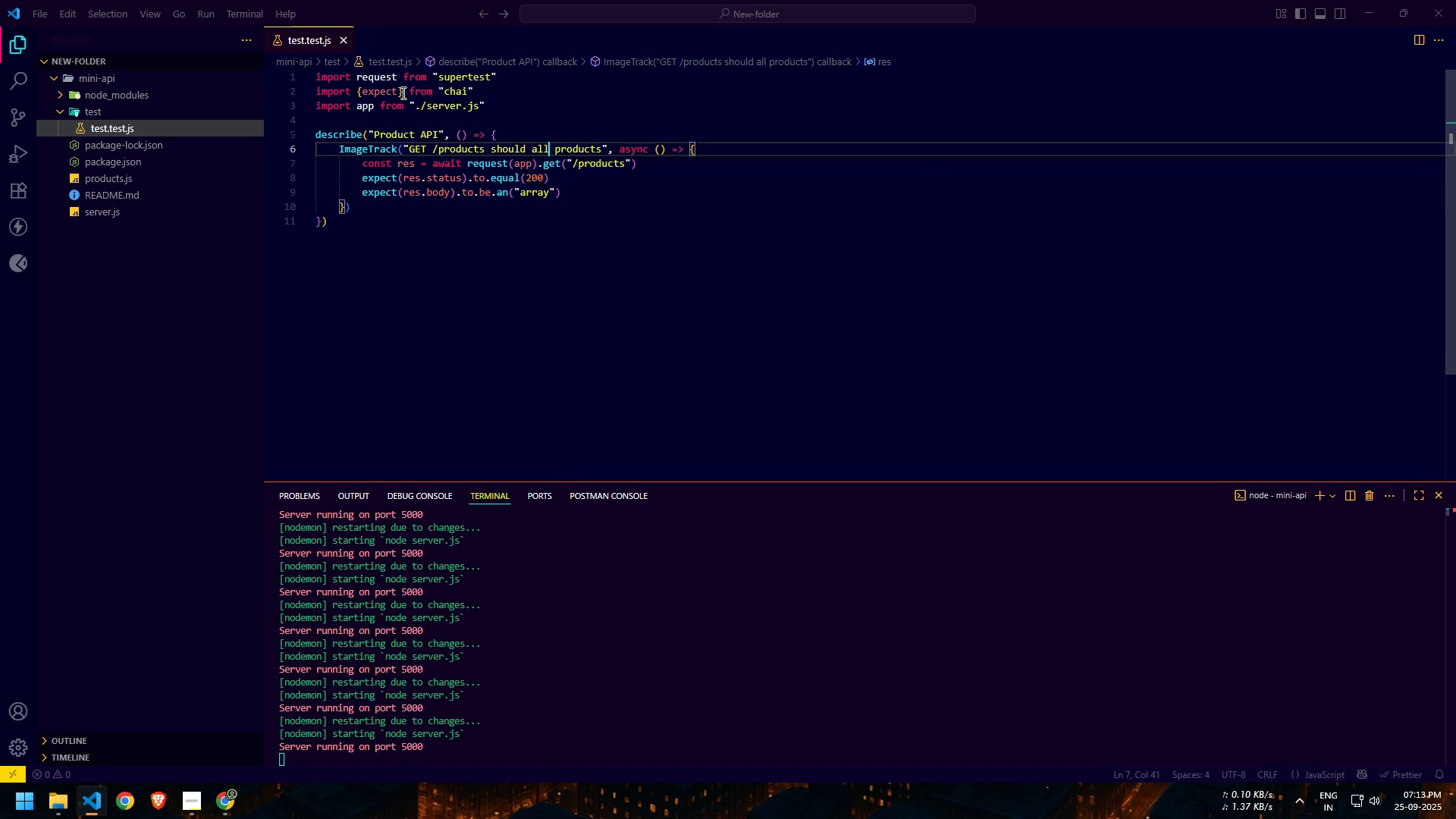 
key(ArrowUp)
 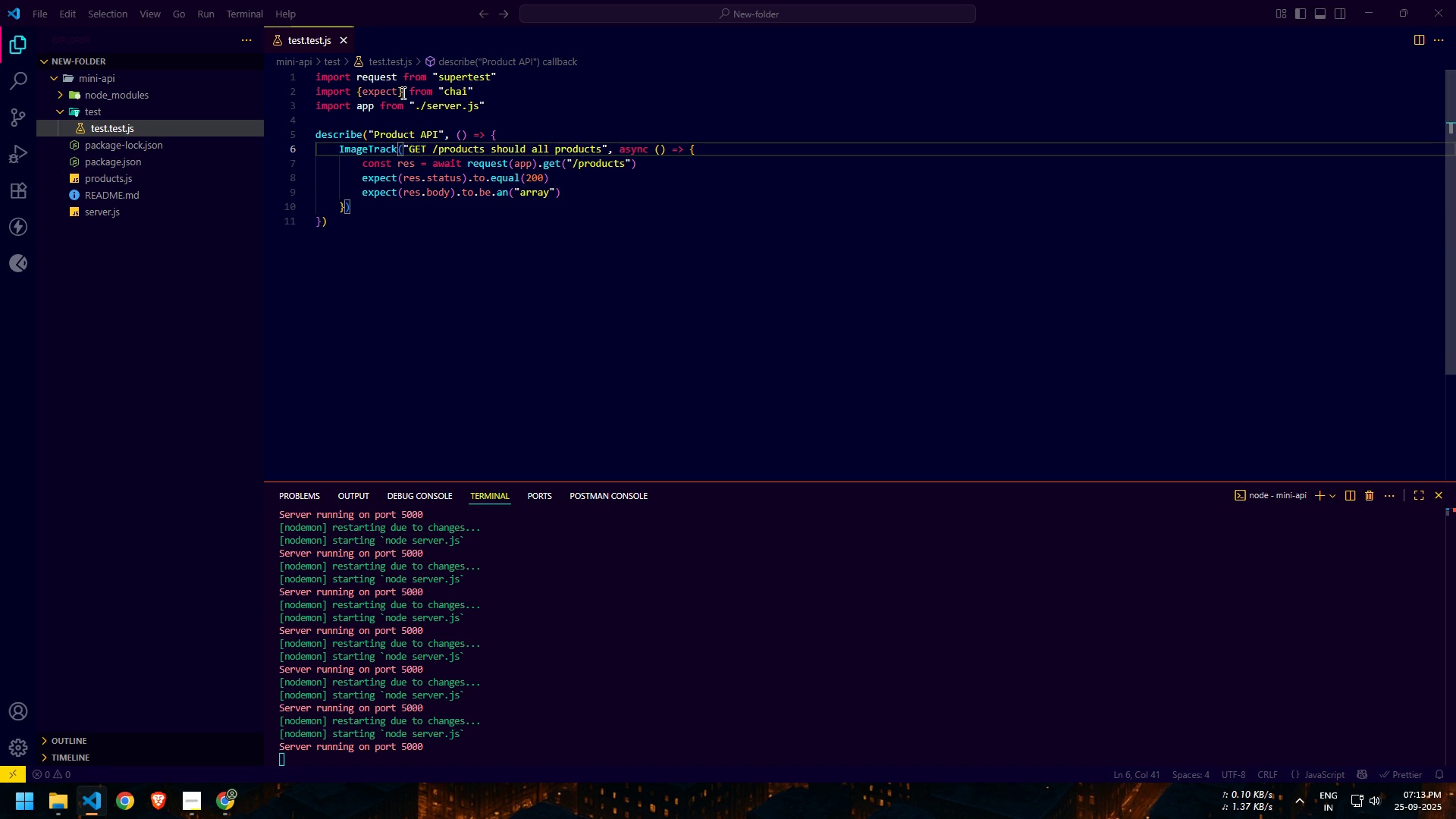 
key(Home)